 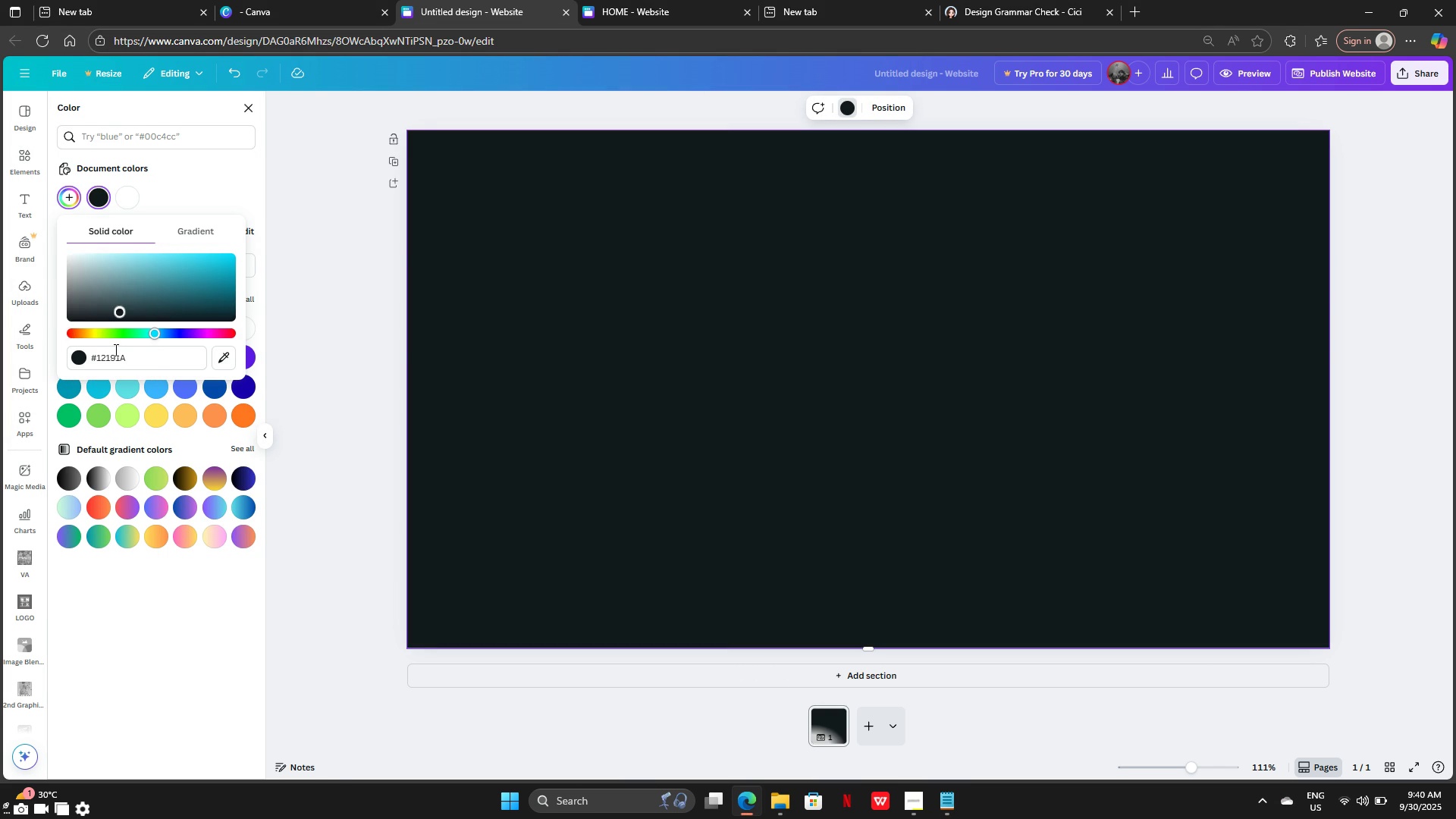 
key(Enter)
 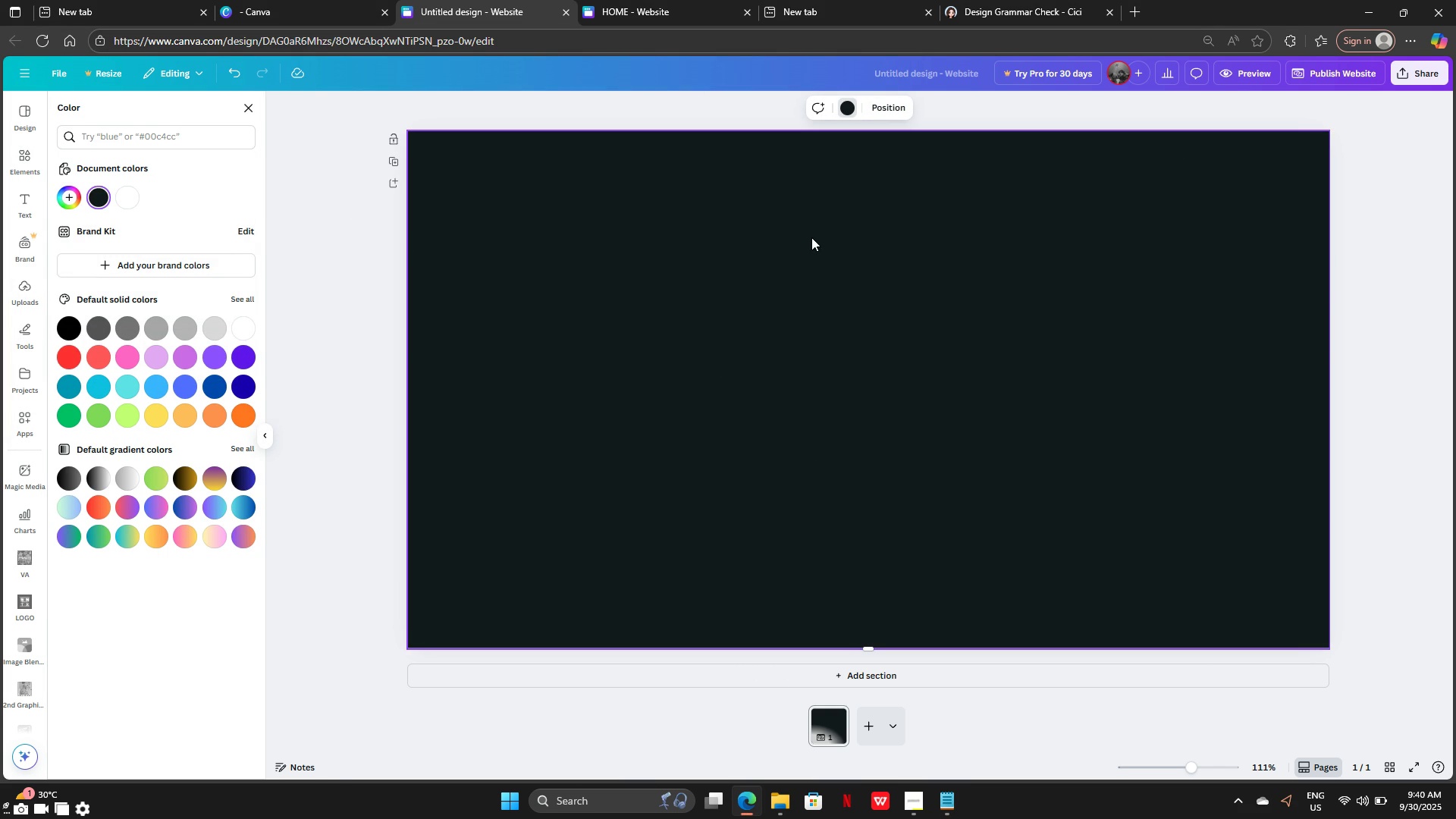 
wait(6.47)
 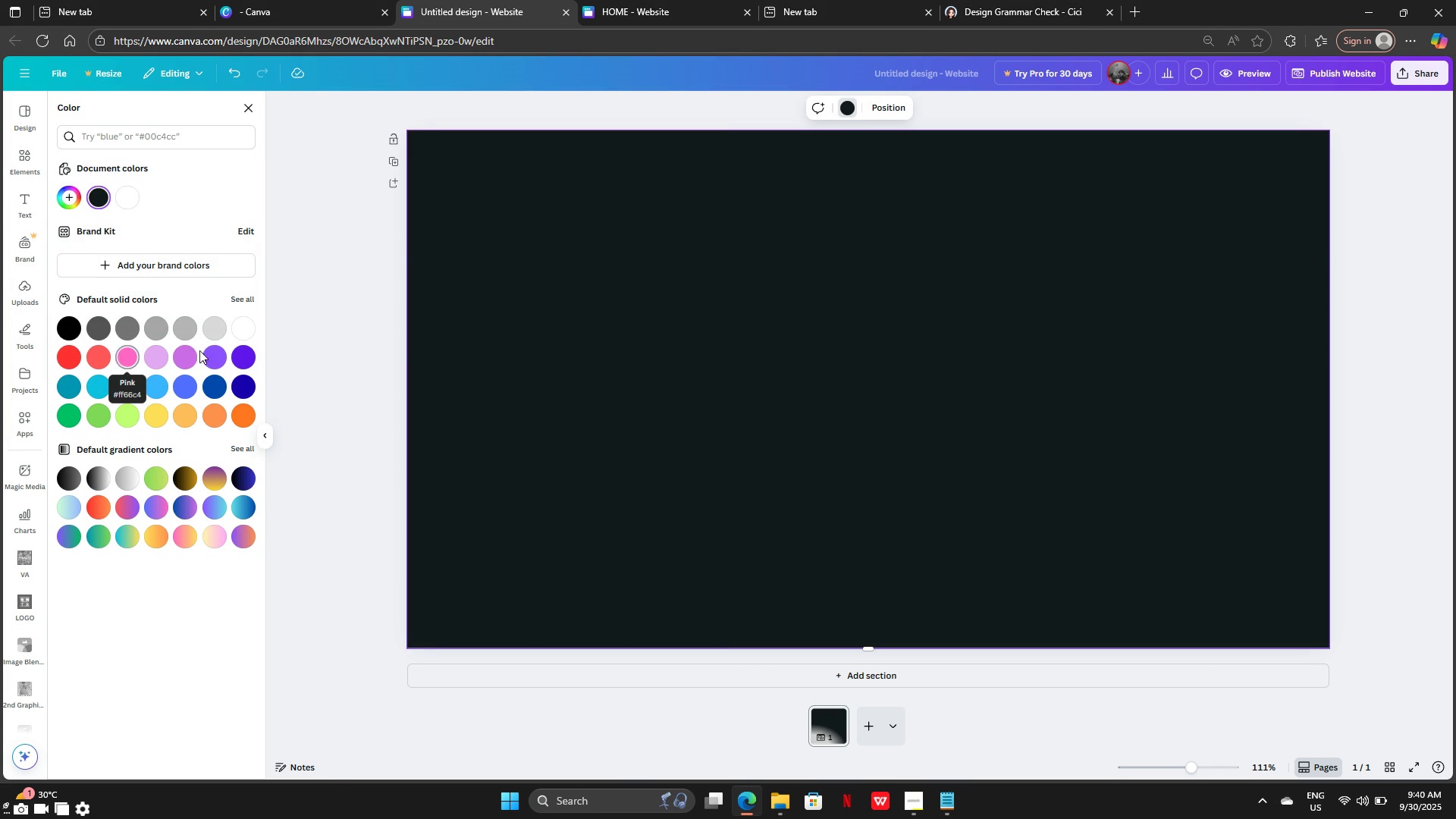 
left_click([26, 156])
 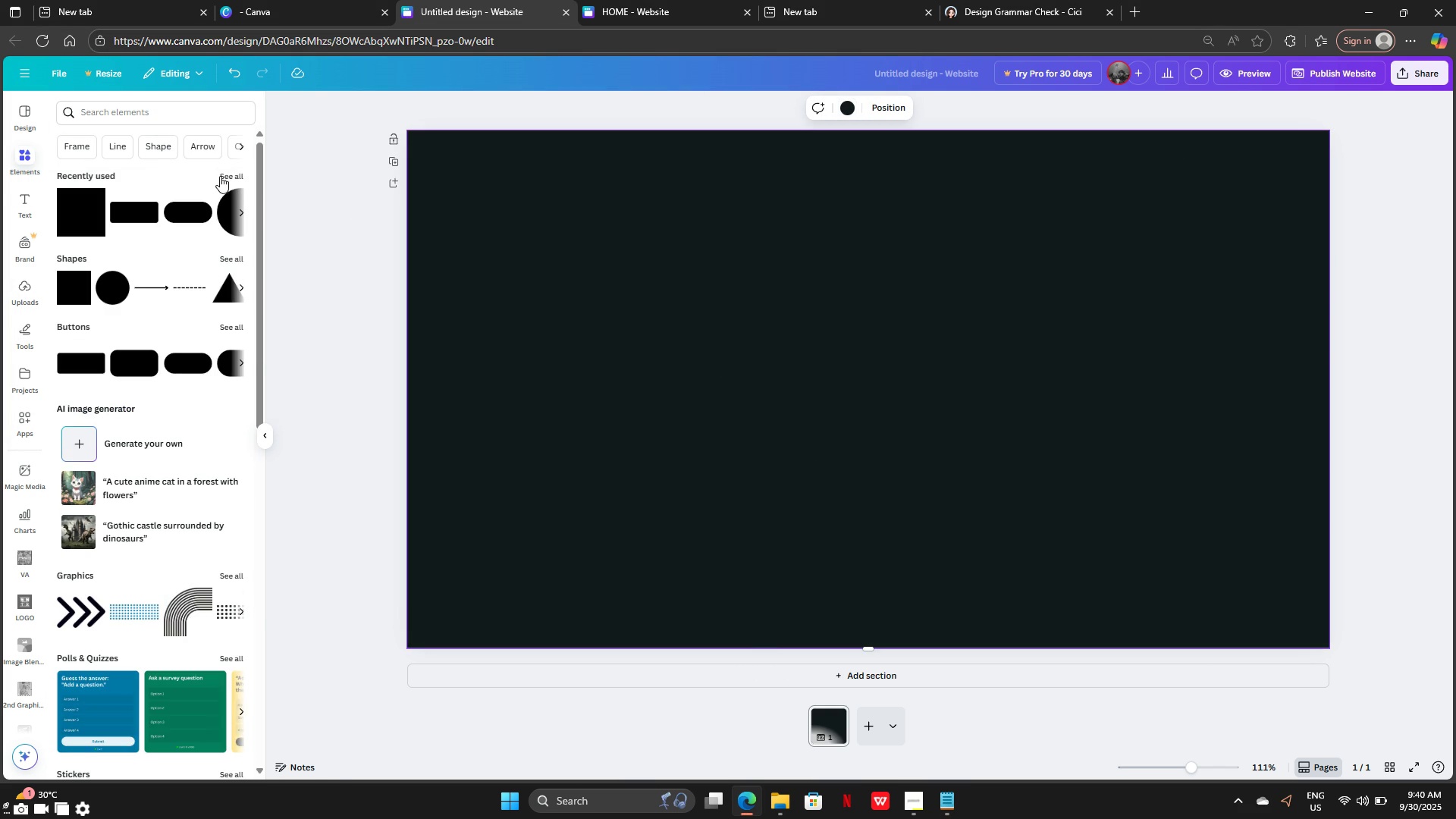 
left_click([228, 176])
 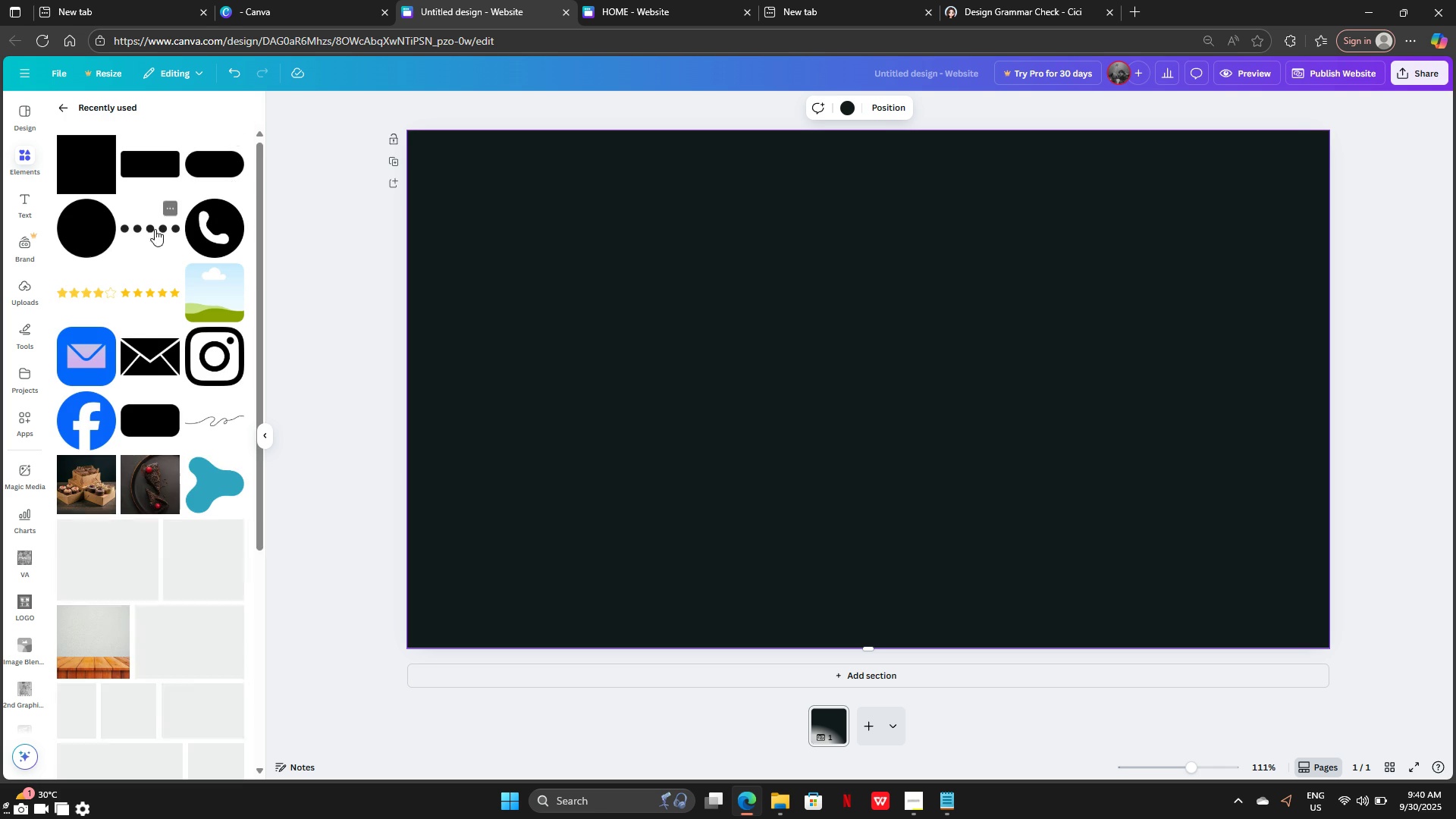 
scroll: coordinate [165, 314], scroll_direction: down, amount: 1.0
 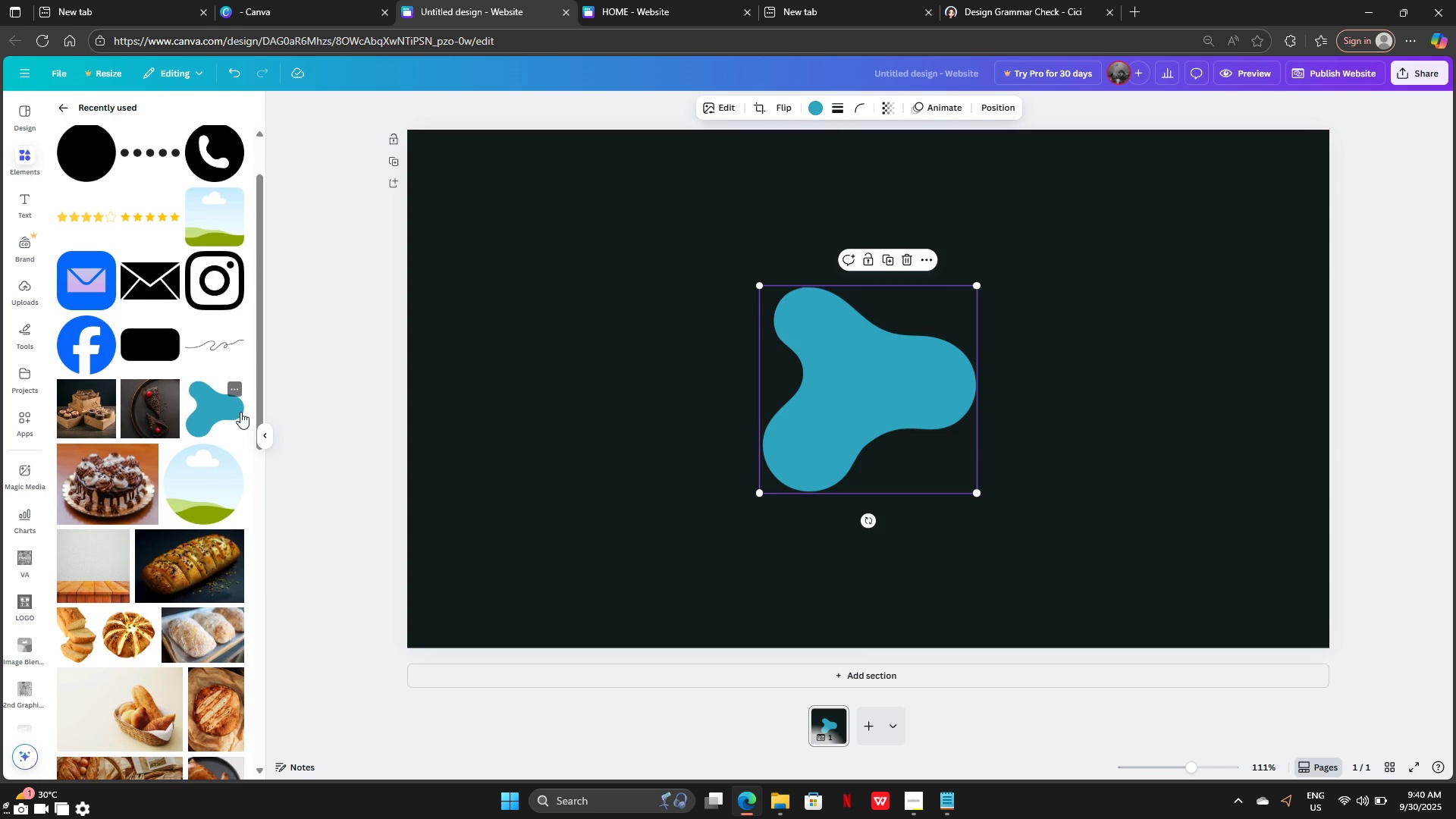 
left_click([209, 406])
 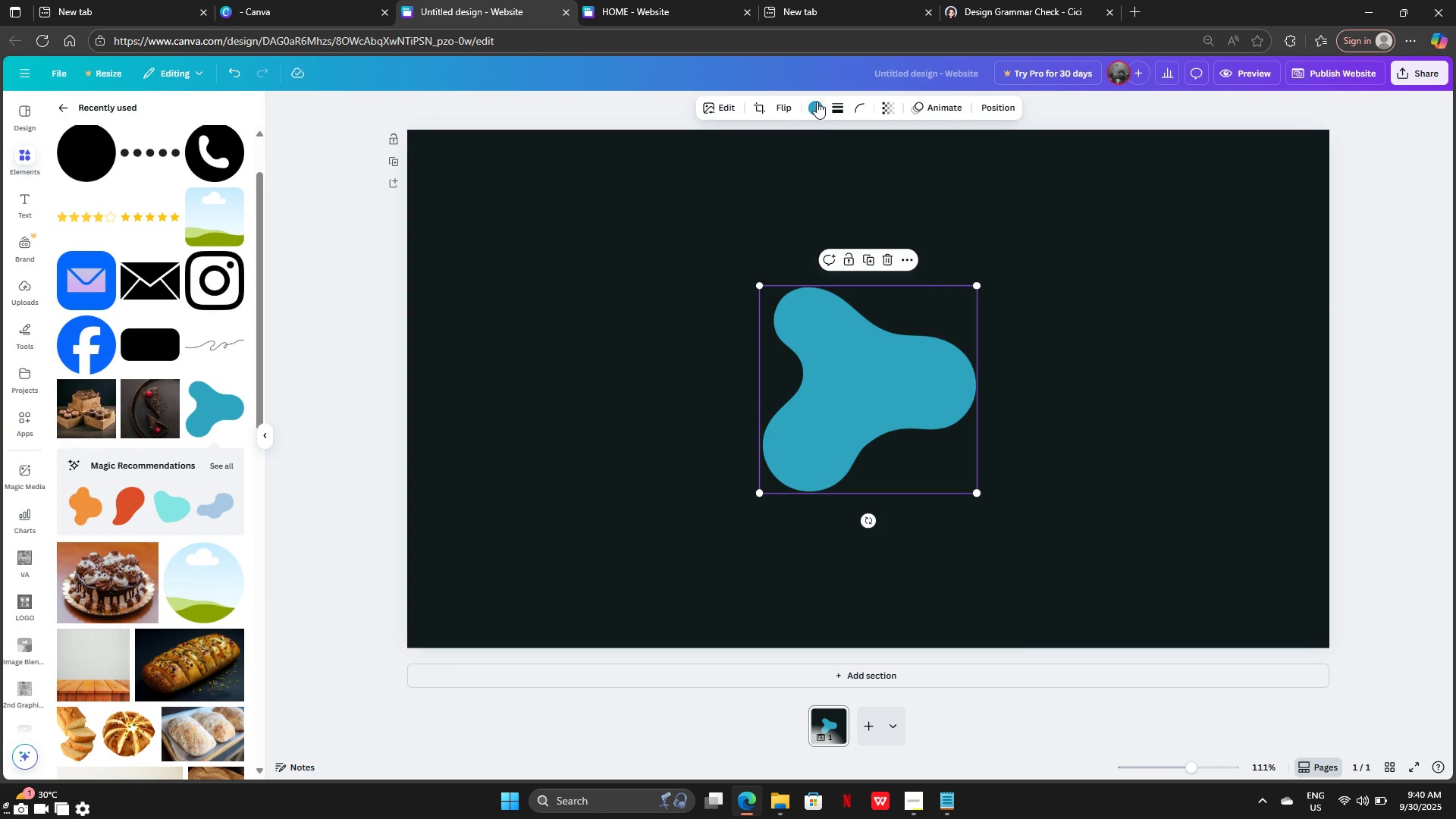 
left_click([816, 108])
 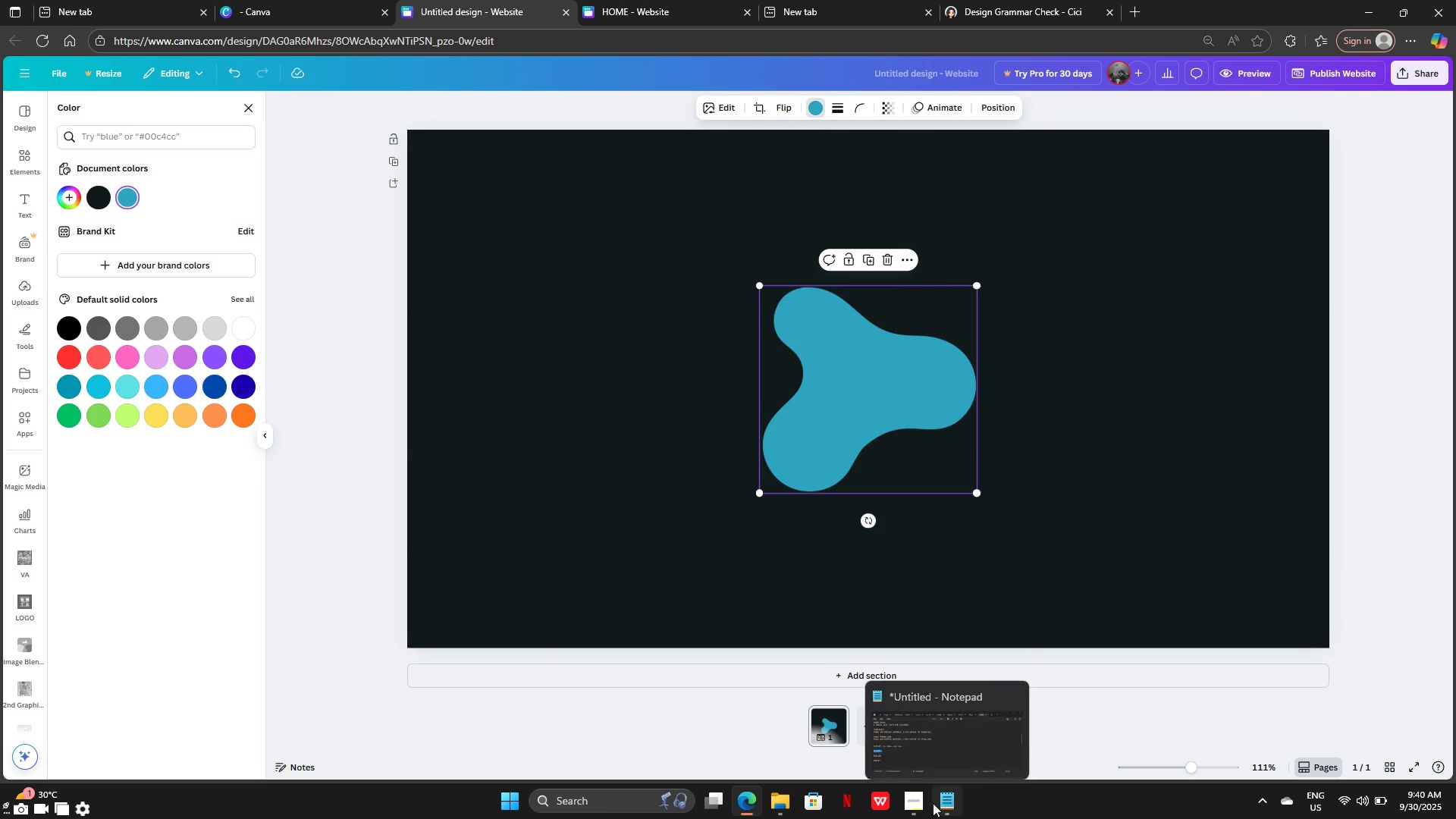 
left_click([943, 802])